 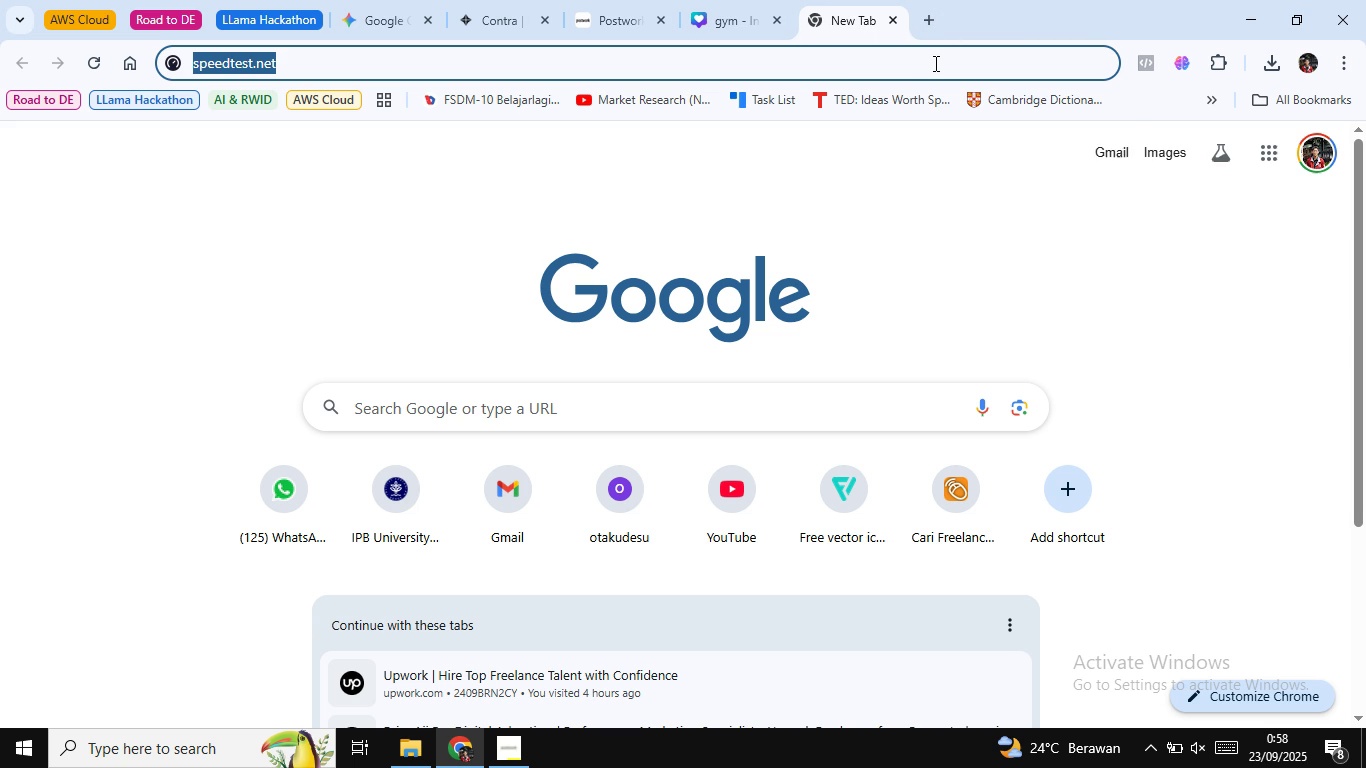 
type(insp)
 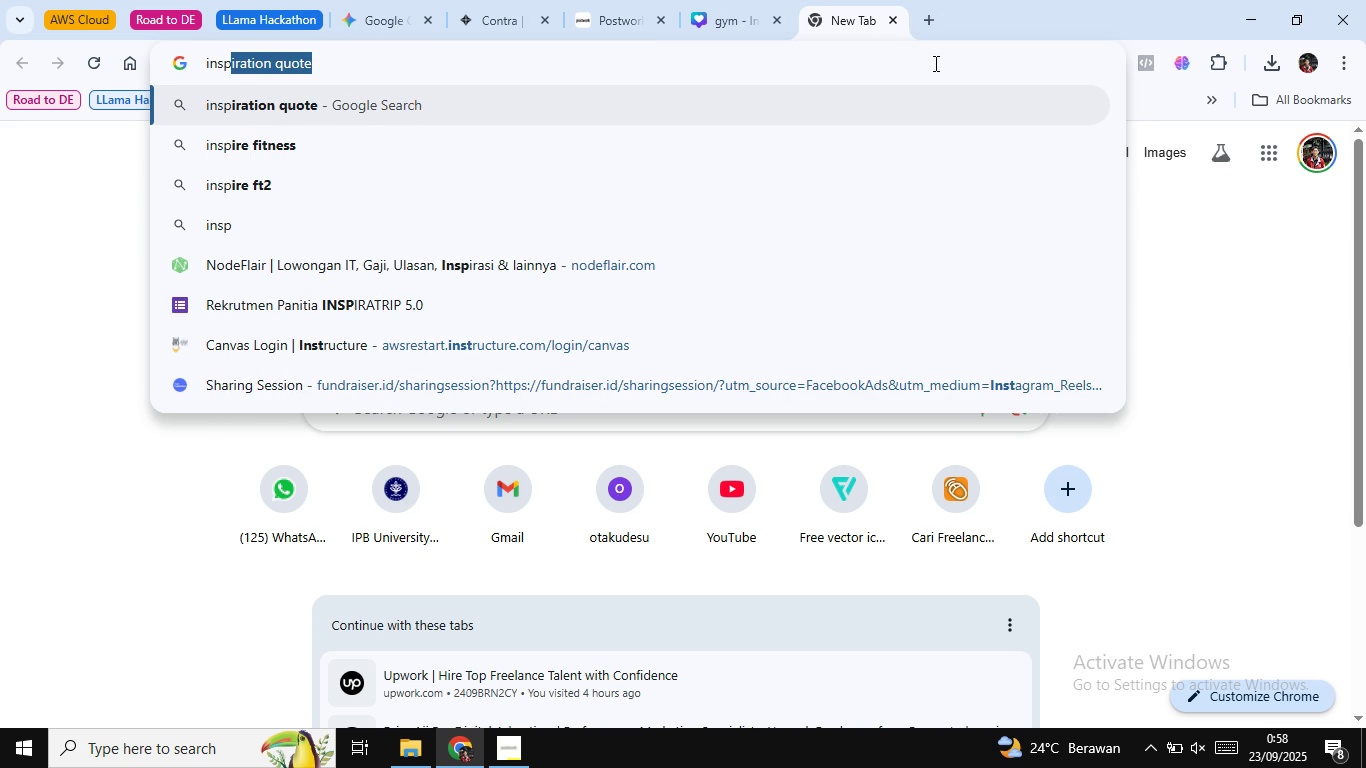 
key(ArrowRight)
 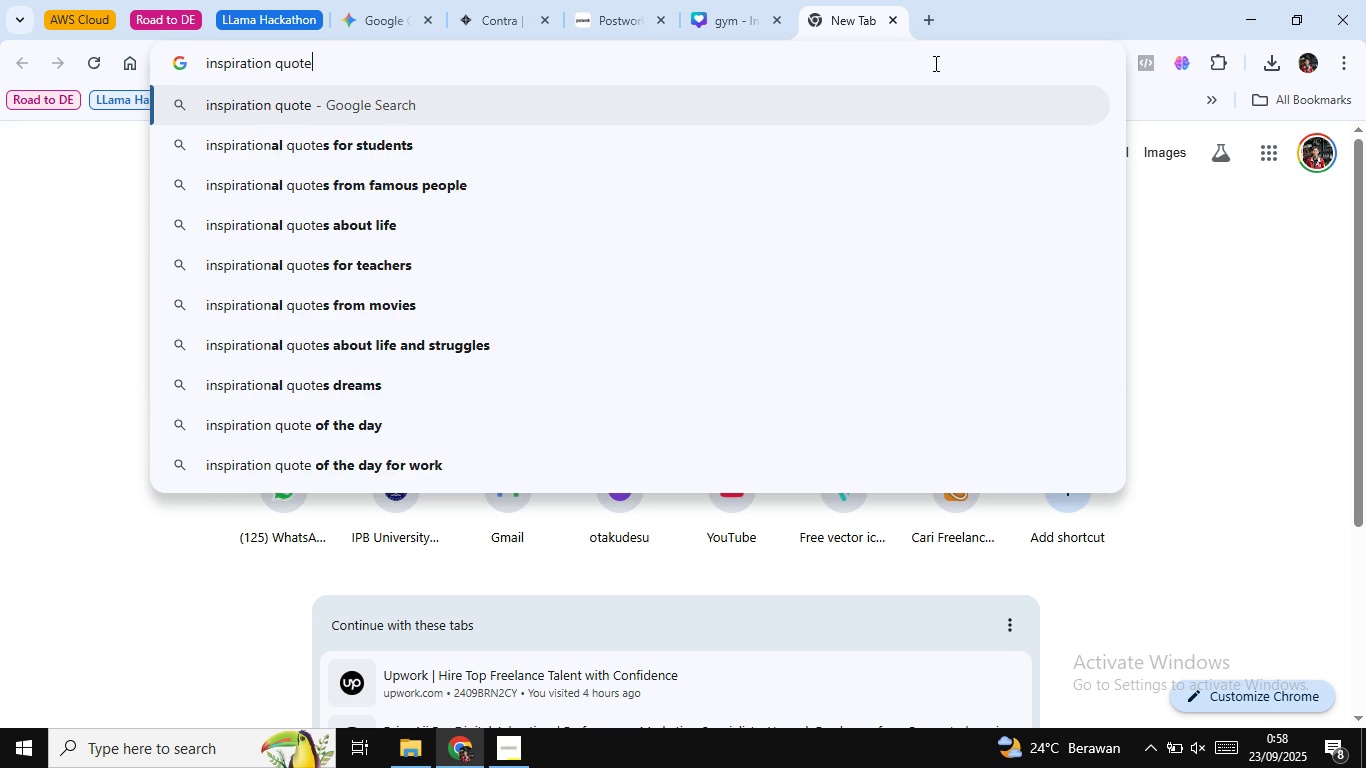 
type( gym)
 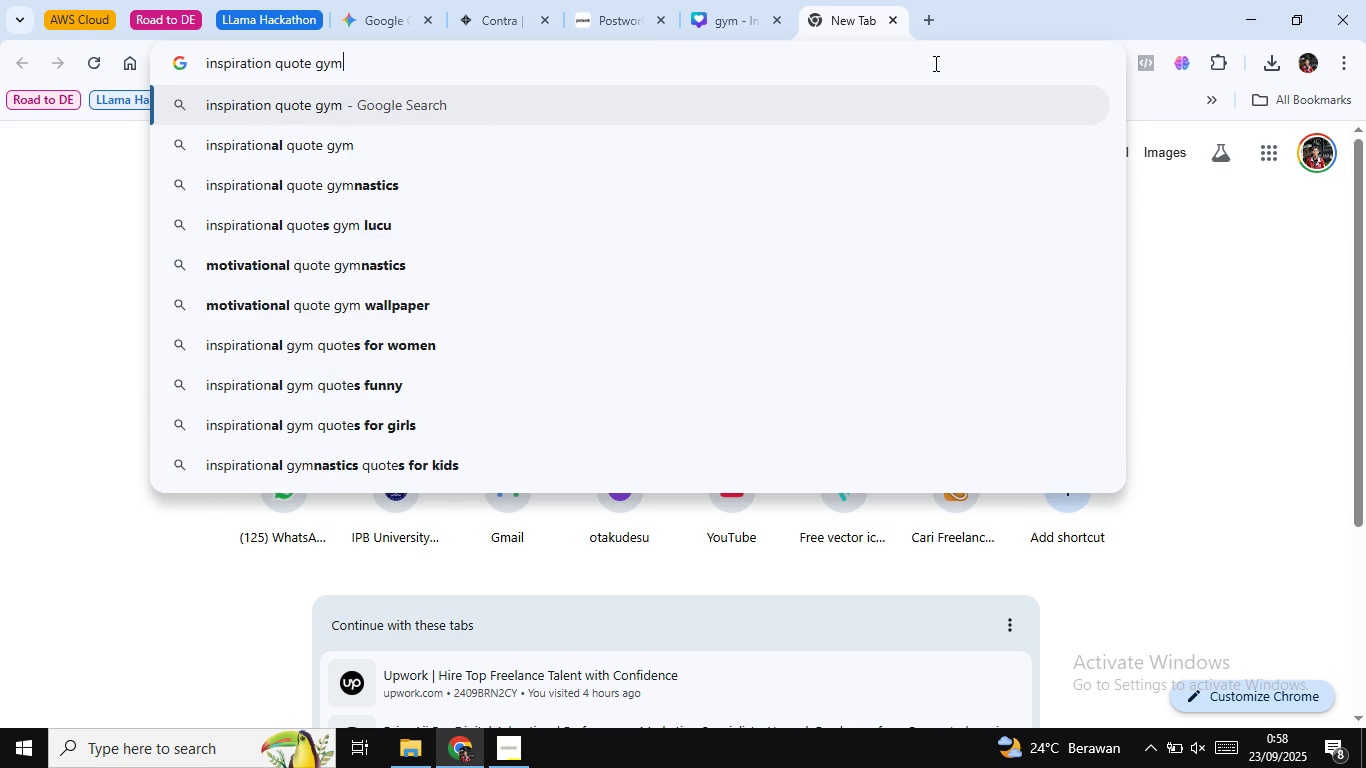 
key(Enter)
 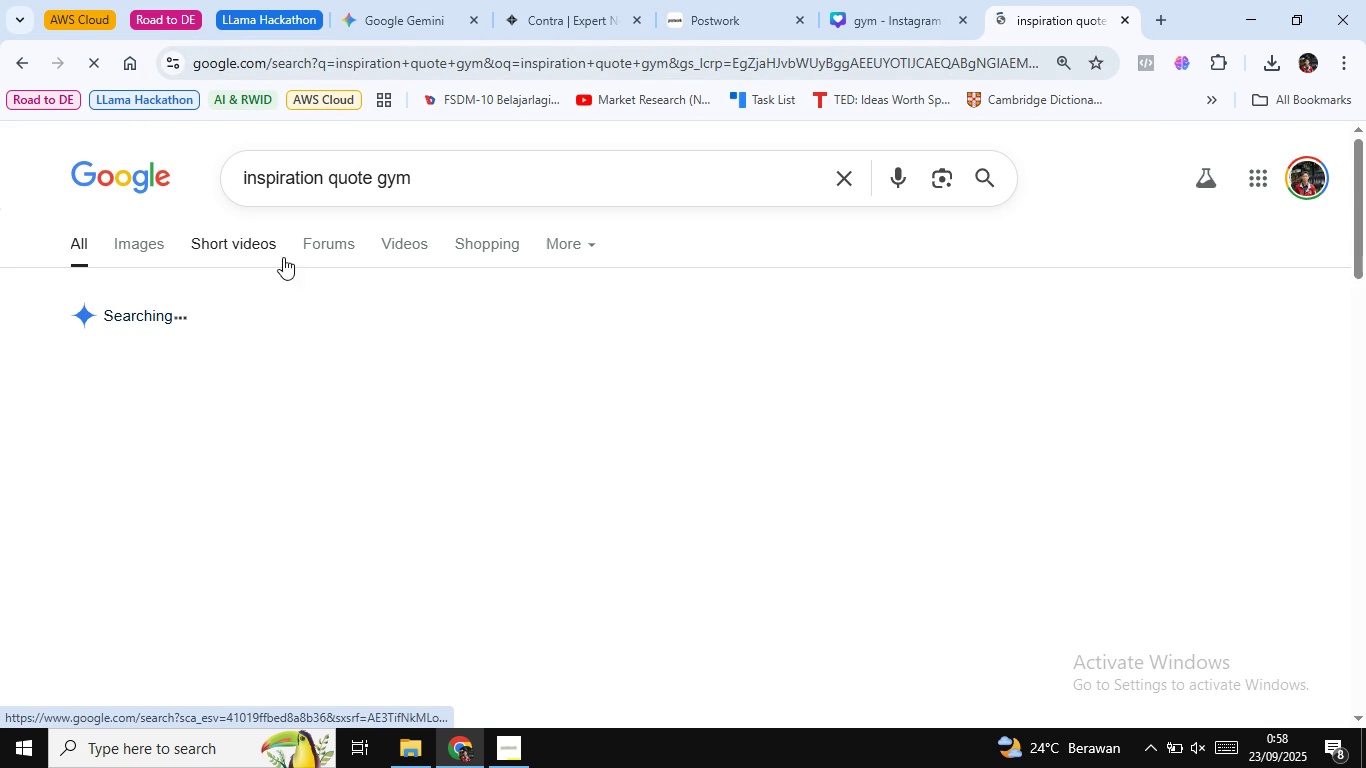 
left_click([153, 242])
 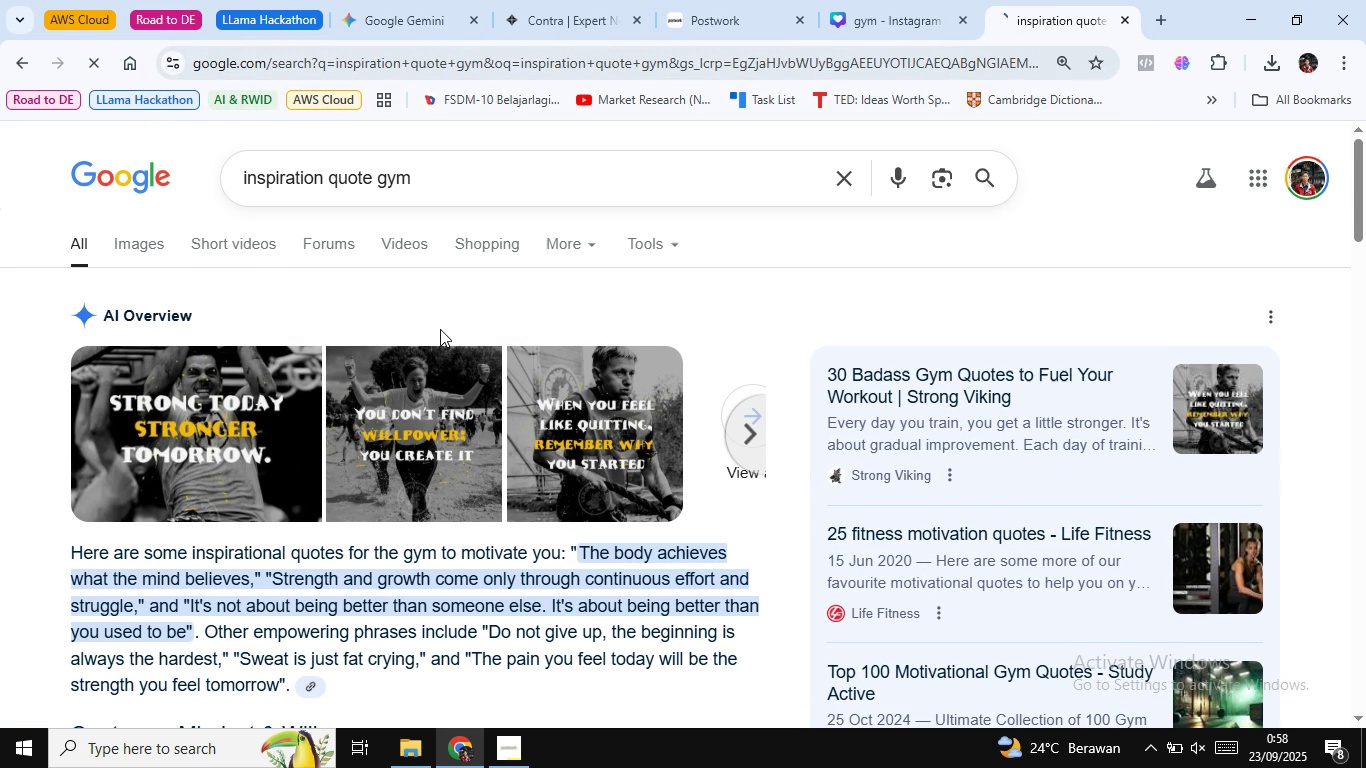 
left_click([154, 241])
 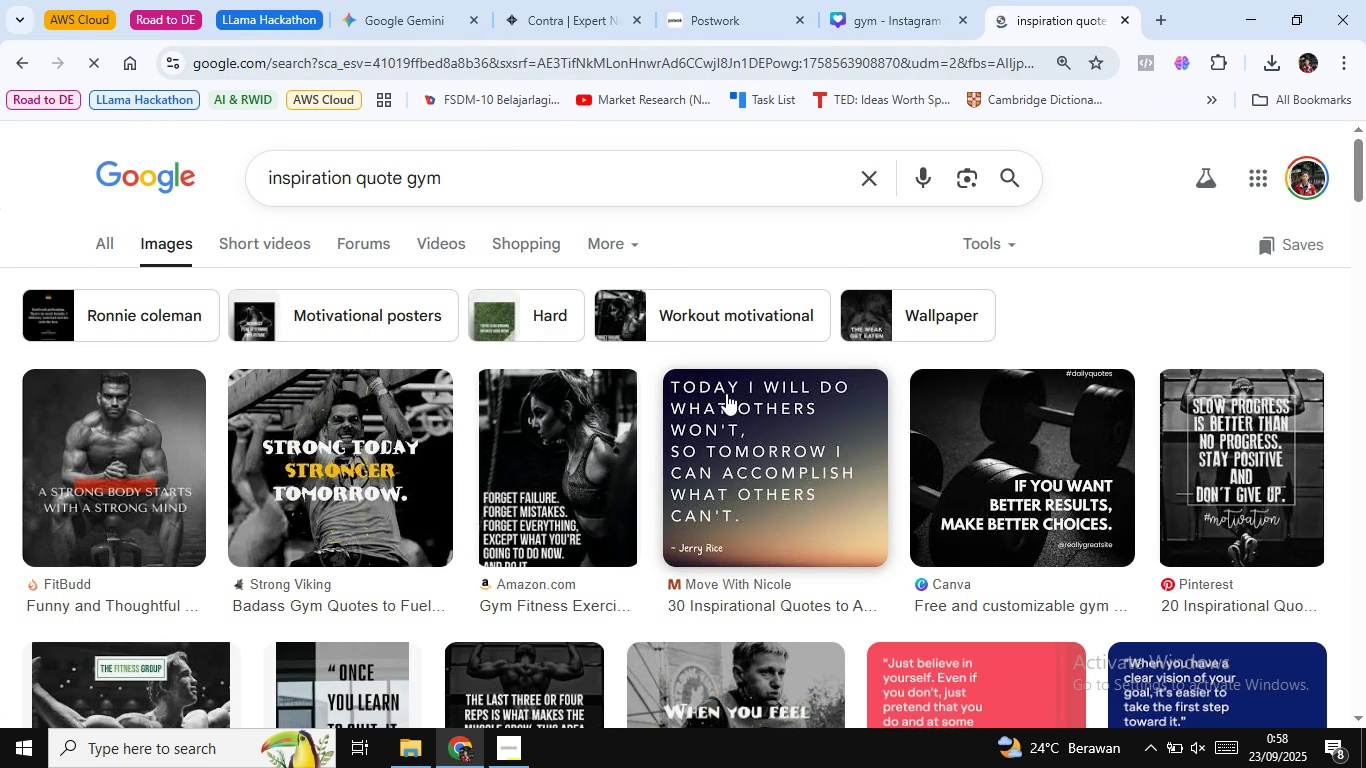 
scroll: coordinate [726, 394], scroll_direction: down, amount: 3.0
 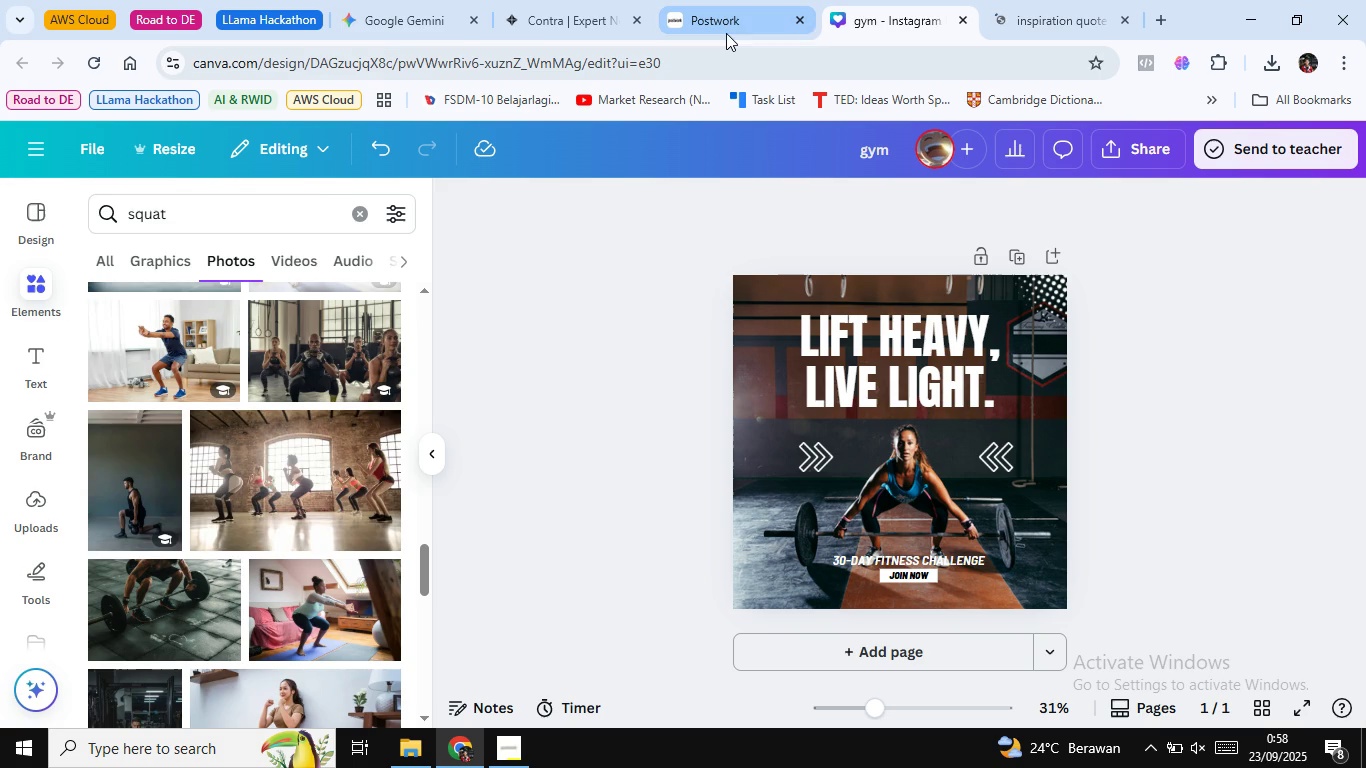 
left_click([838, 0])
 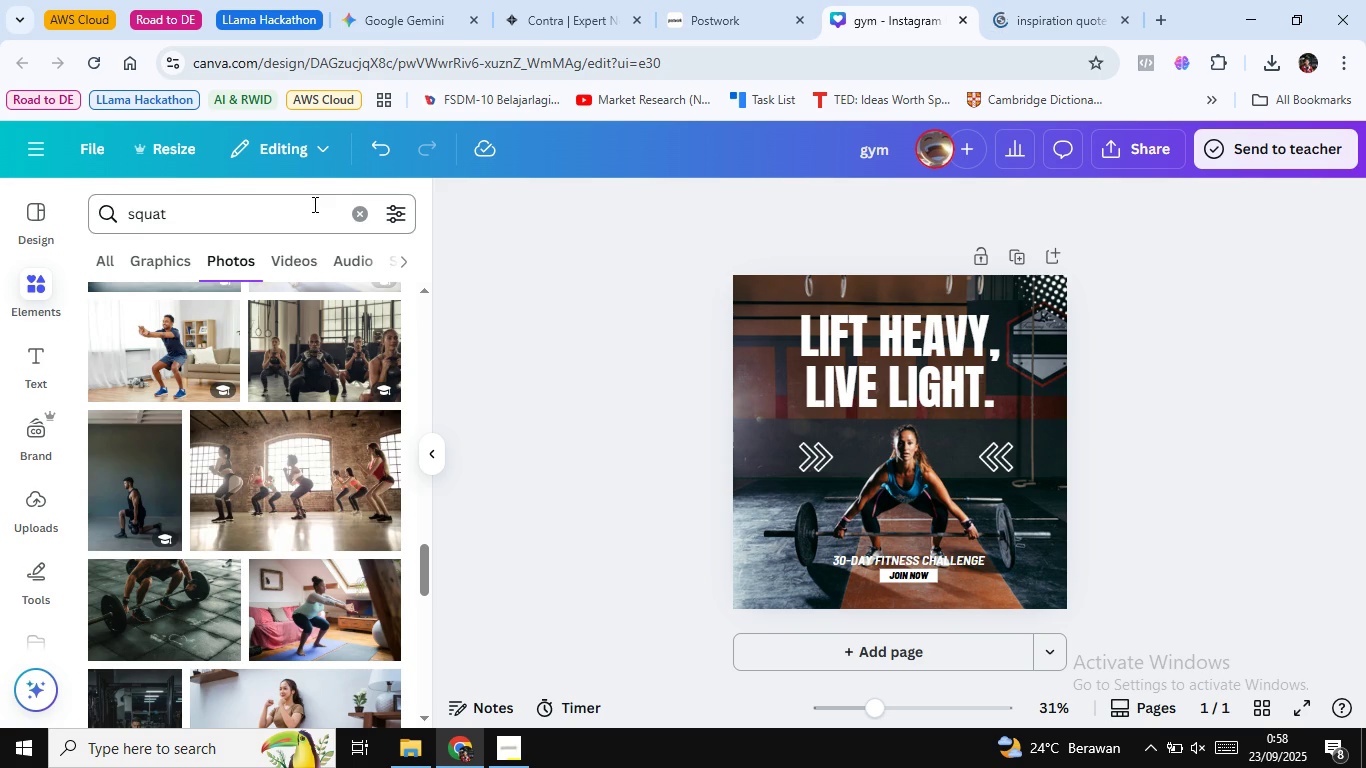 
left_click([313, 204])